 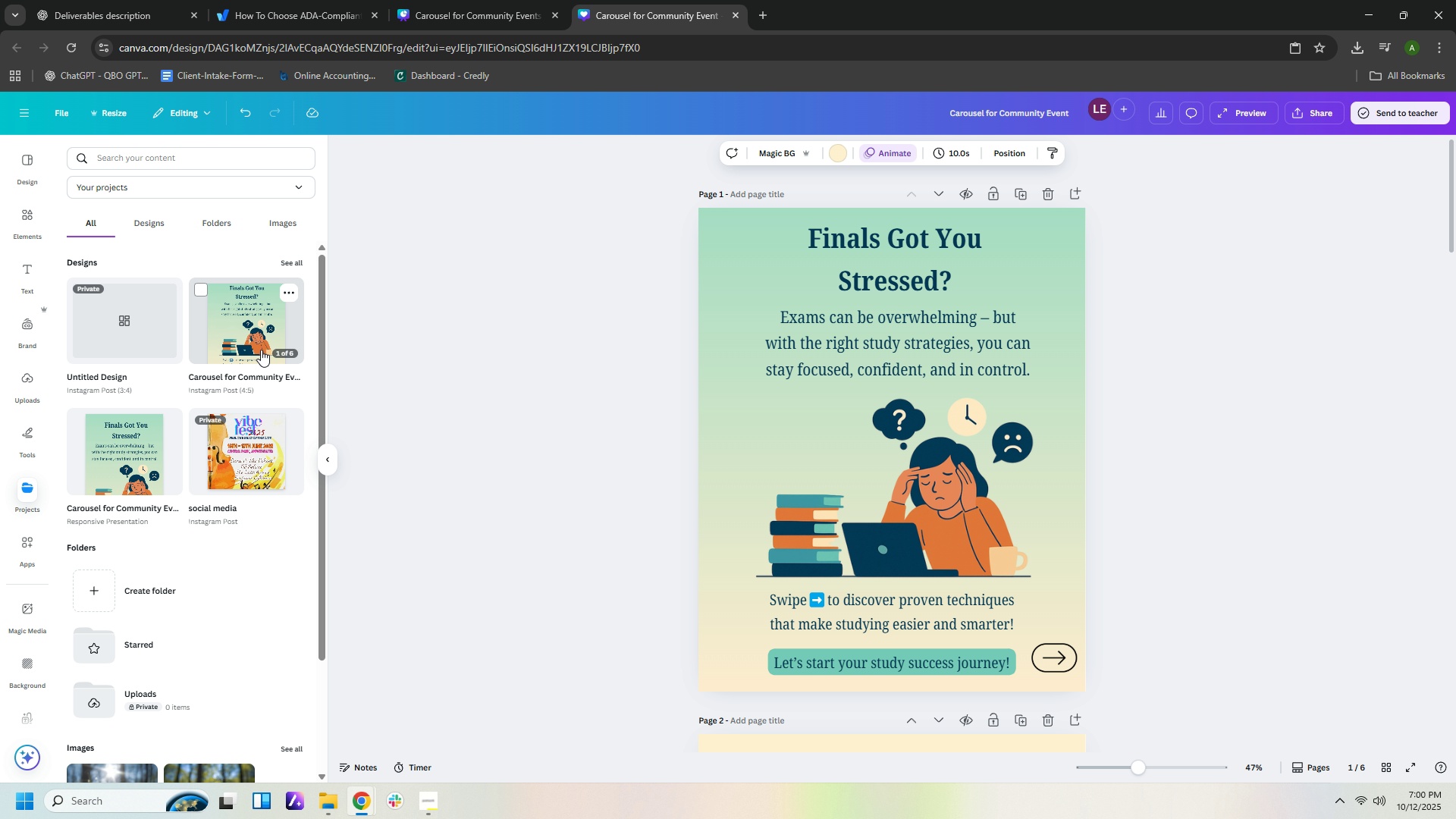 
type(Social <M)
key(Backspace)
key(Backspace)
type(m)
key(Backspace)
type(Media XA)
key(Backspace)
key(Backspace)
type(Carousel)
 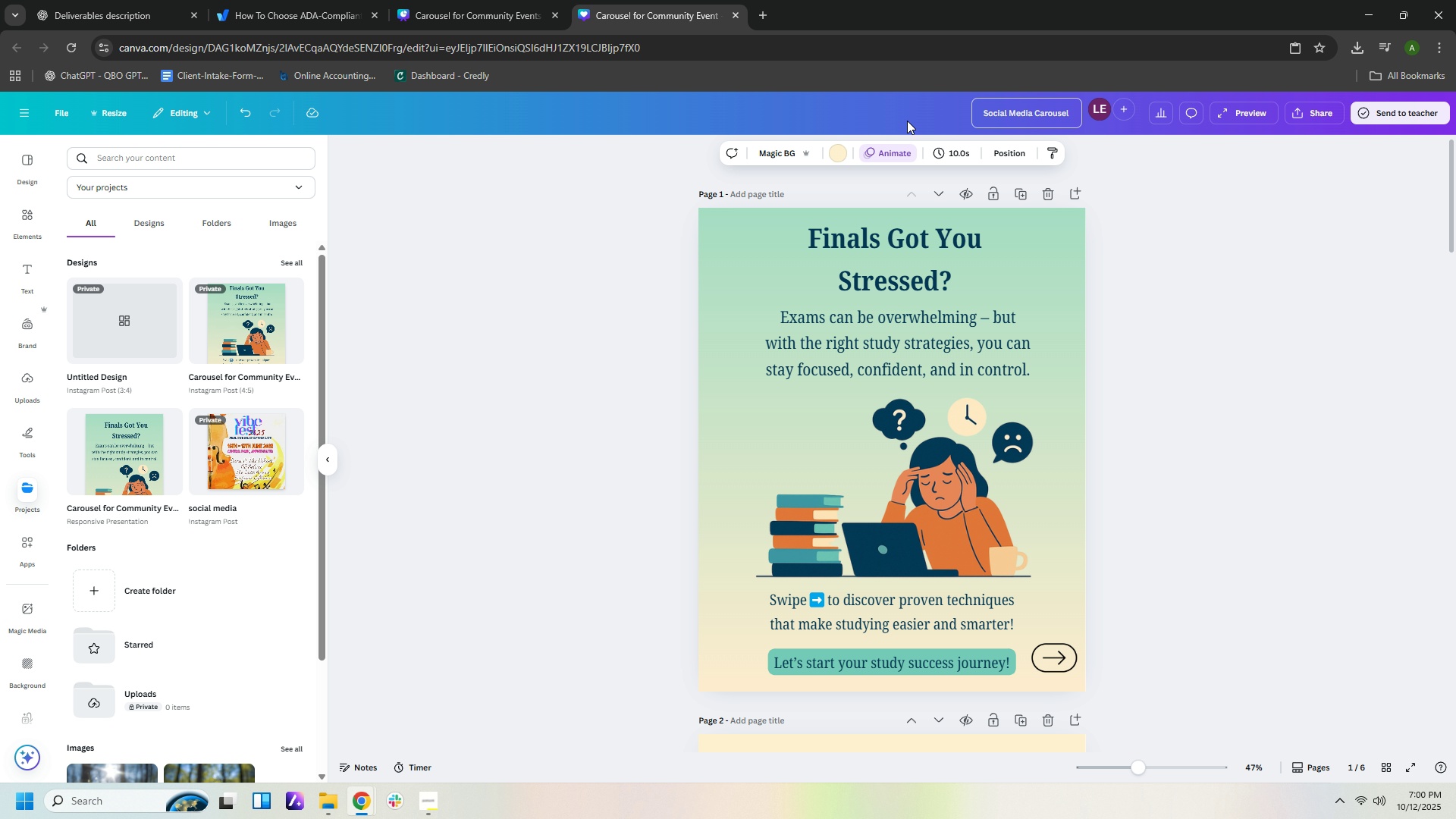 
left_click([1259, 174])
 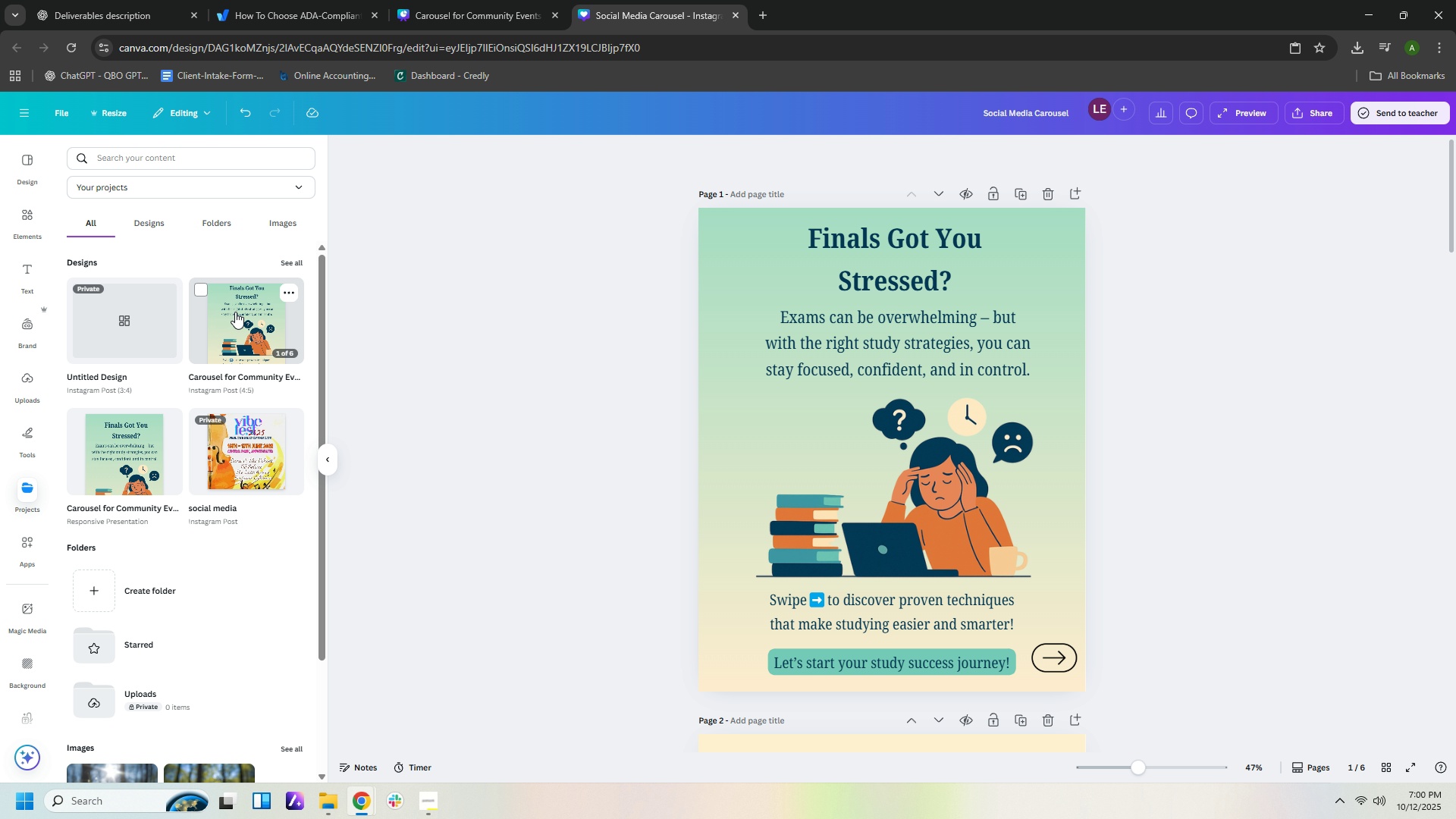 
left_click([292, 294])
 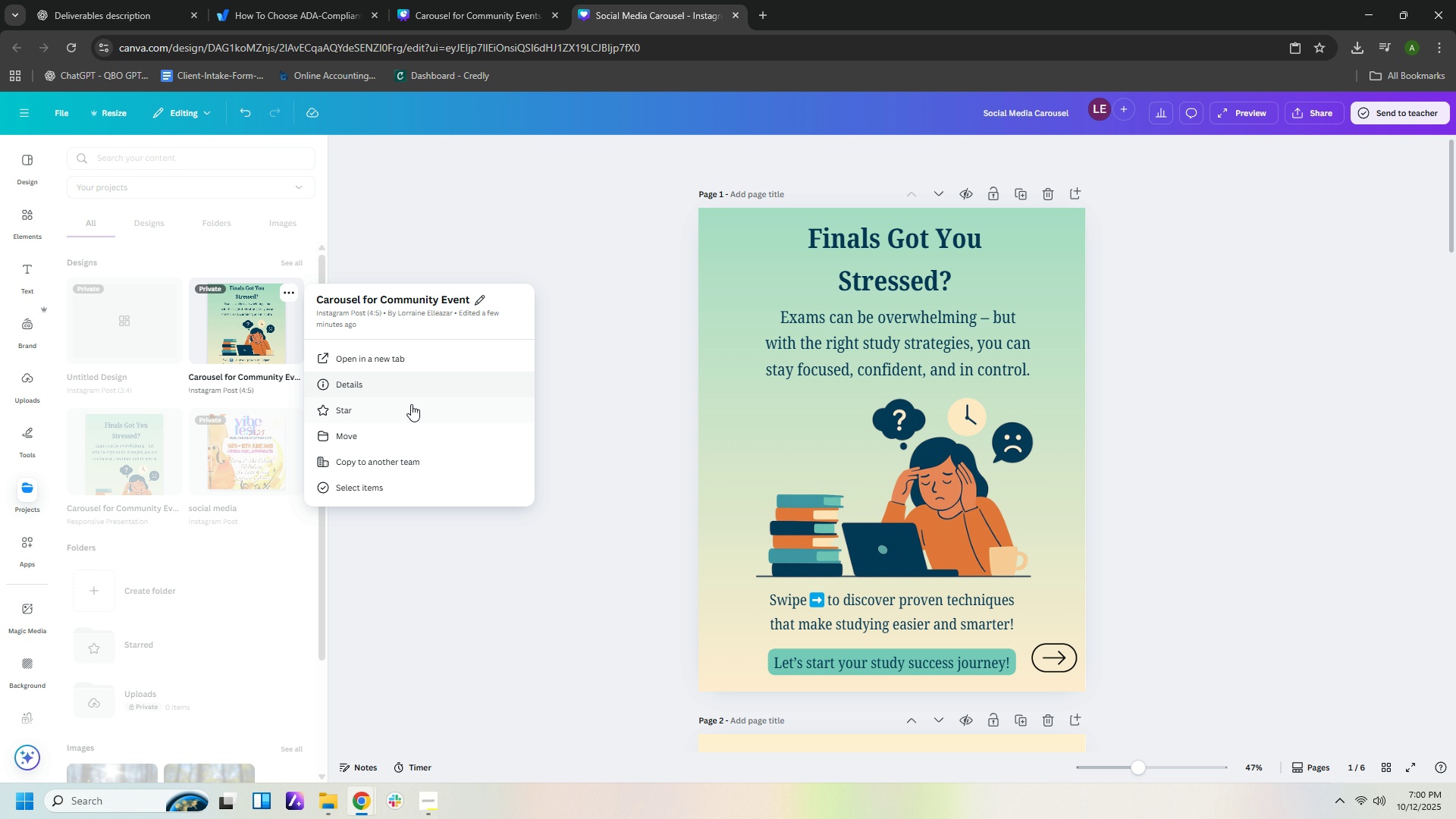 
wait(5.99)
 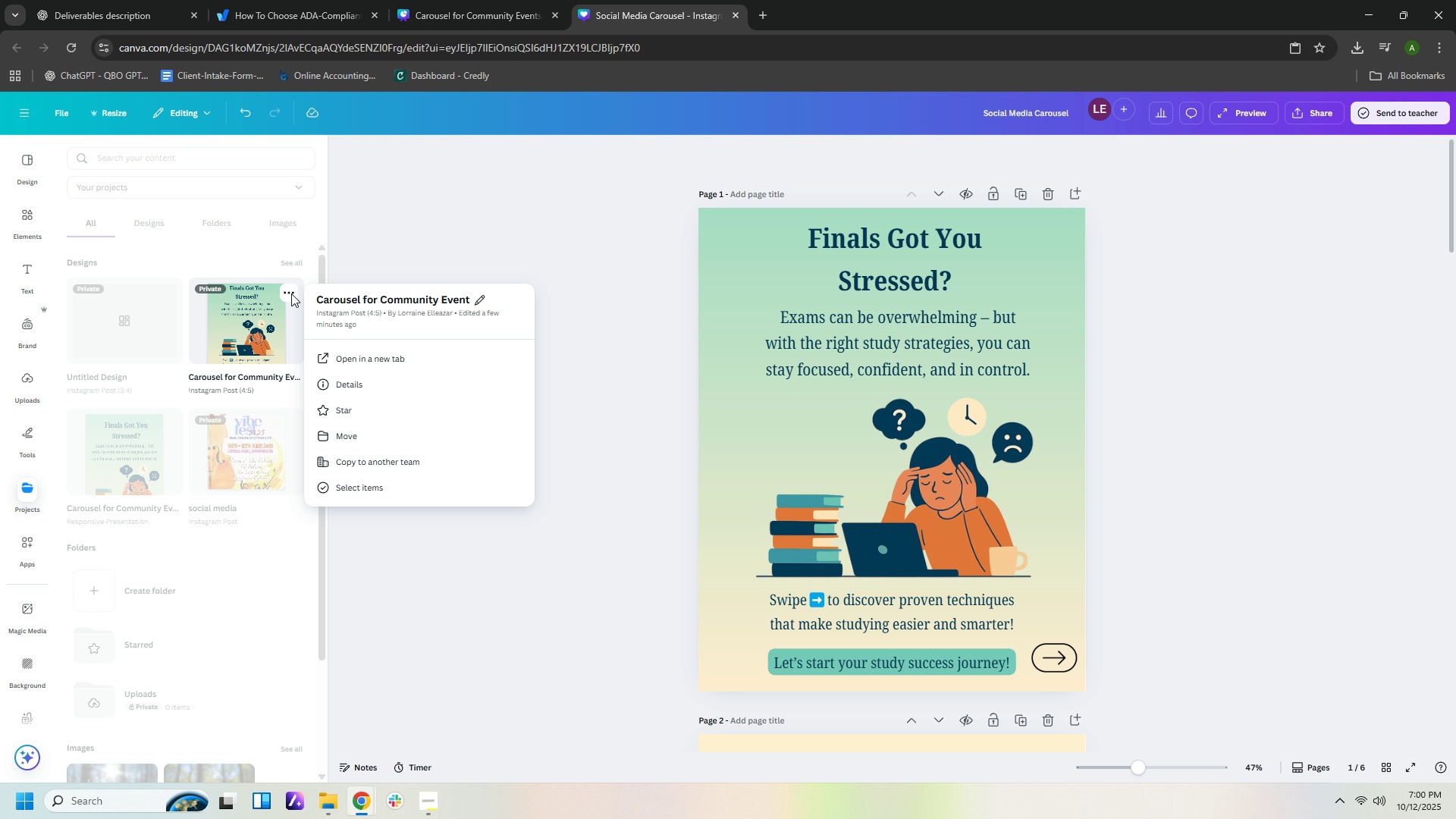 
left_click([416, 369])
 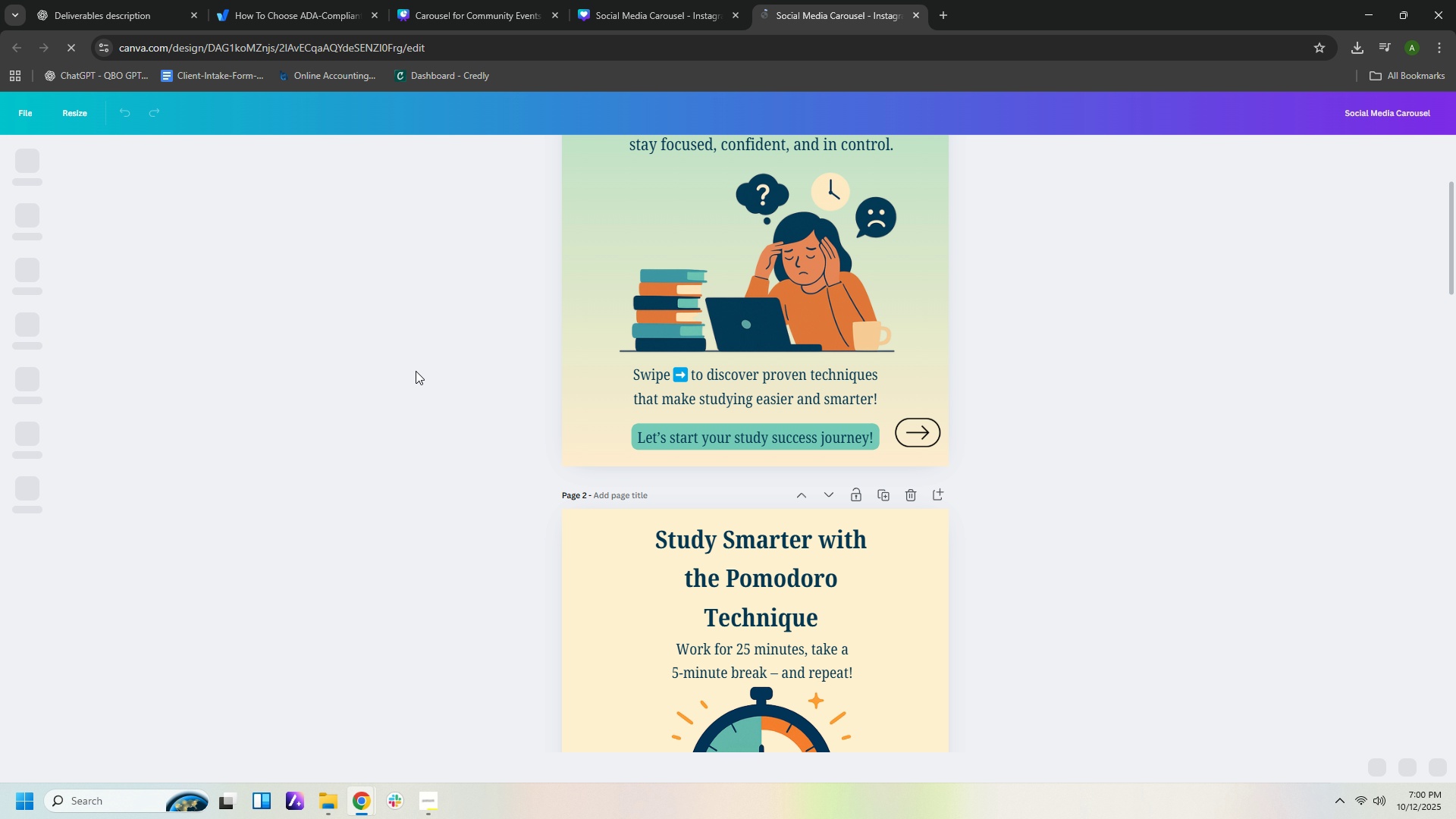 
scroll: coordinate [413, 372], scroll_direction: up, amount: 5.0
 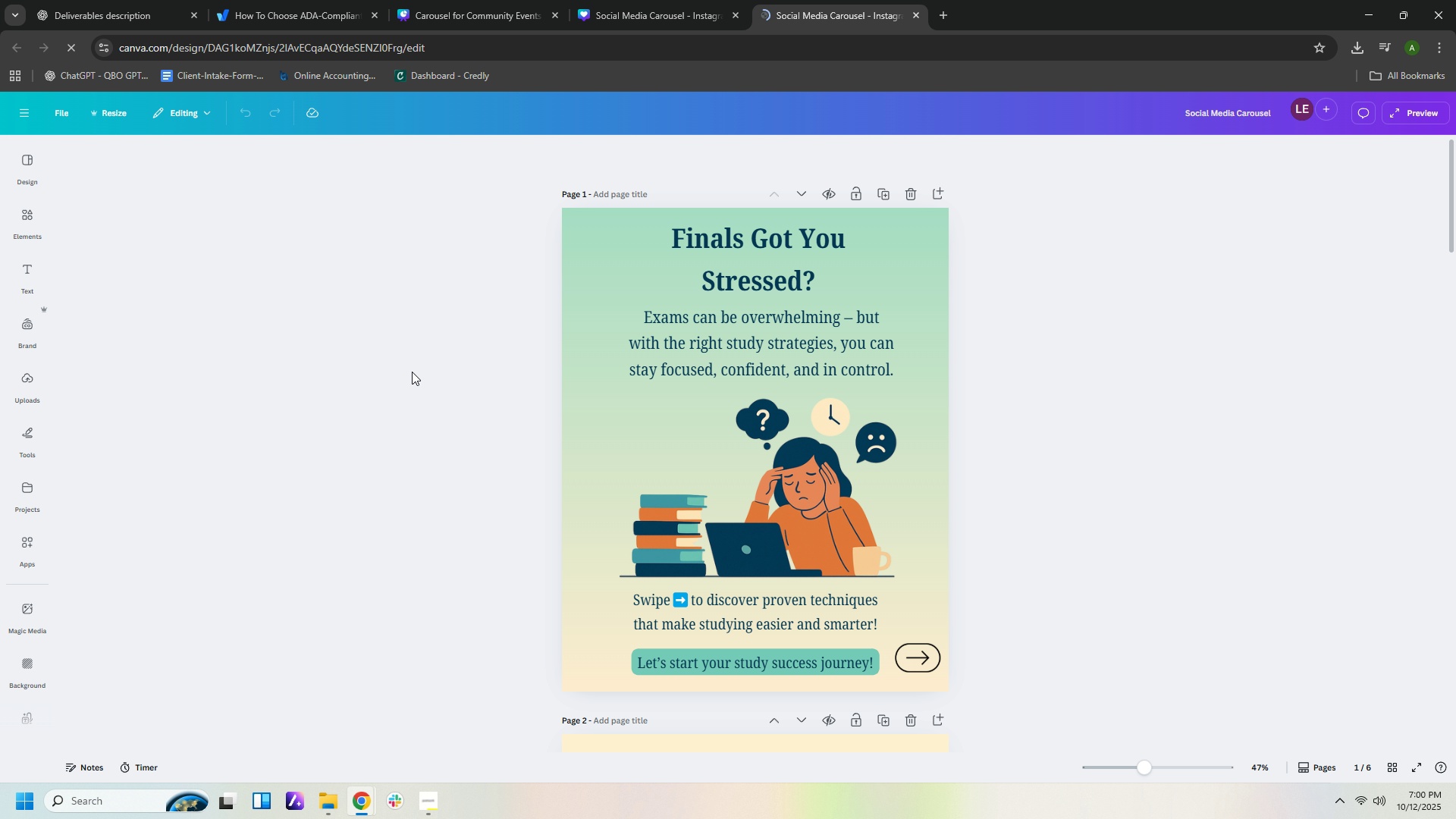 
scroll: coordinate [414, 372], scroll_direction: down, amount: 6.0
 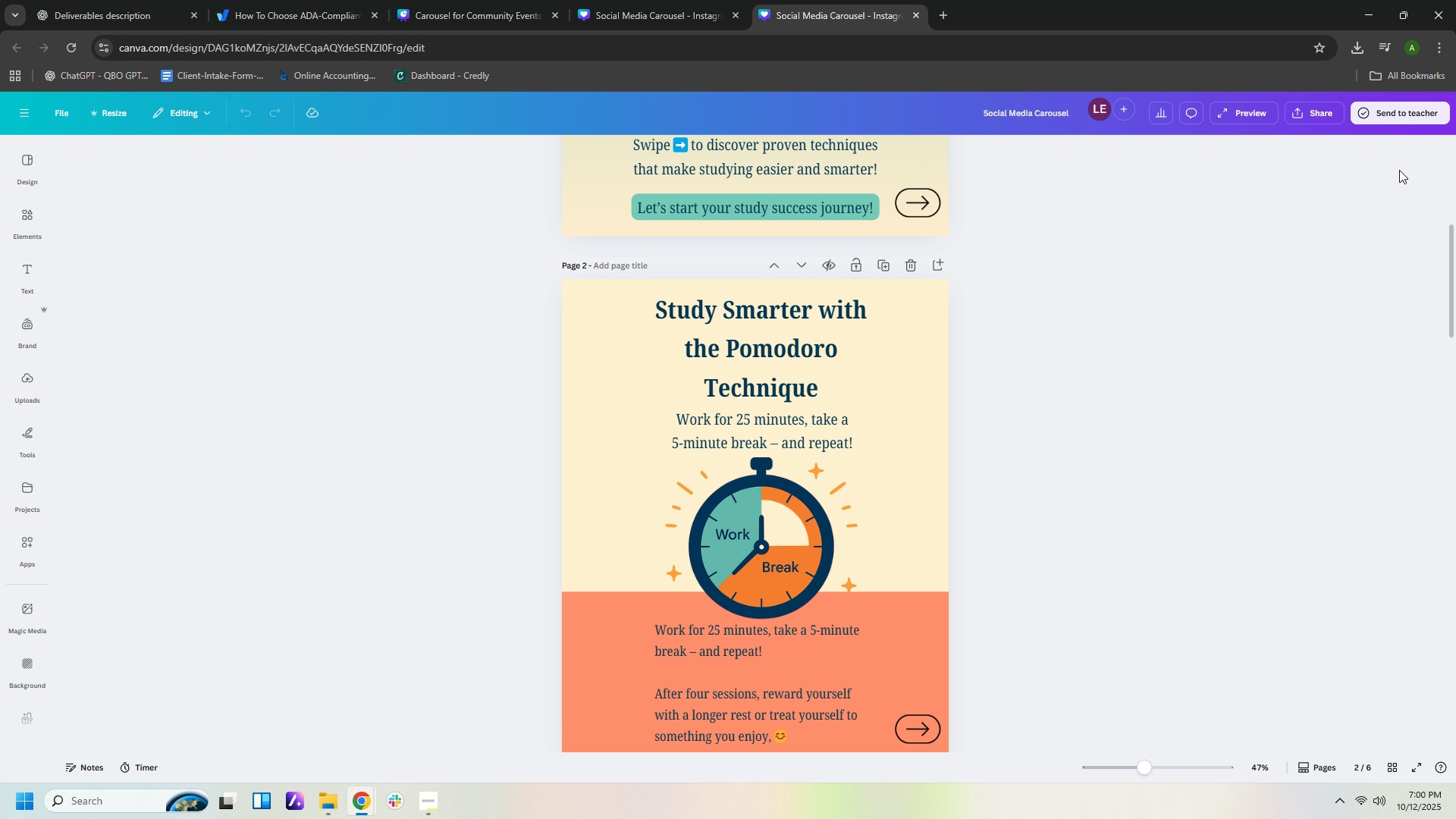 
scroll: coordinate [1404, 149], scroll_direction: up, amount: 12.0
 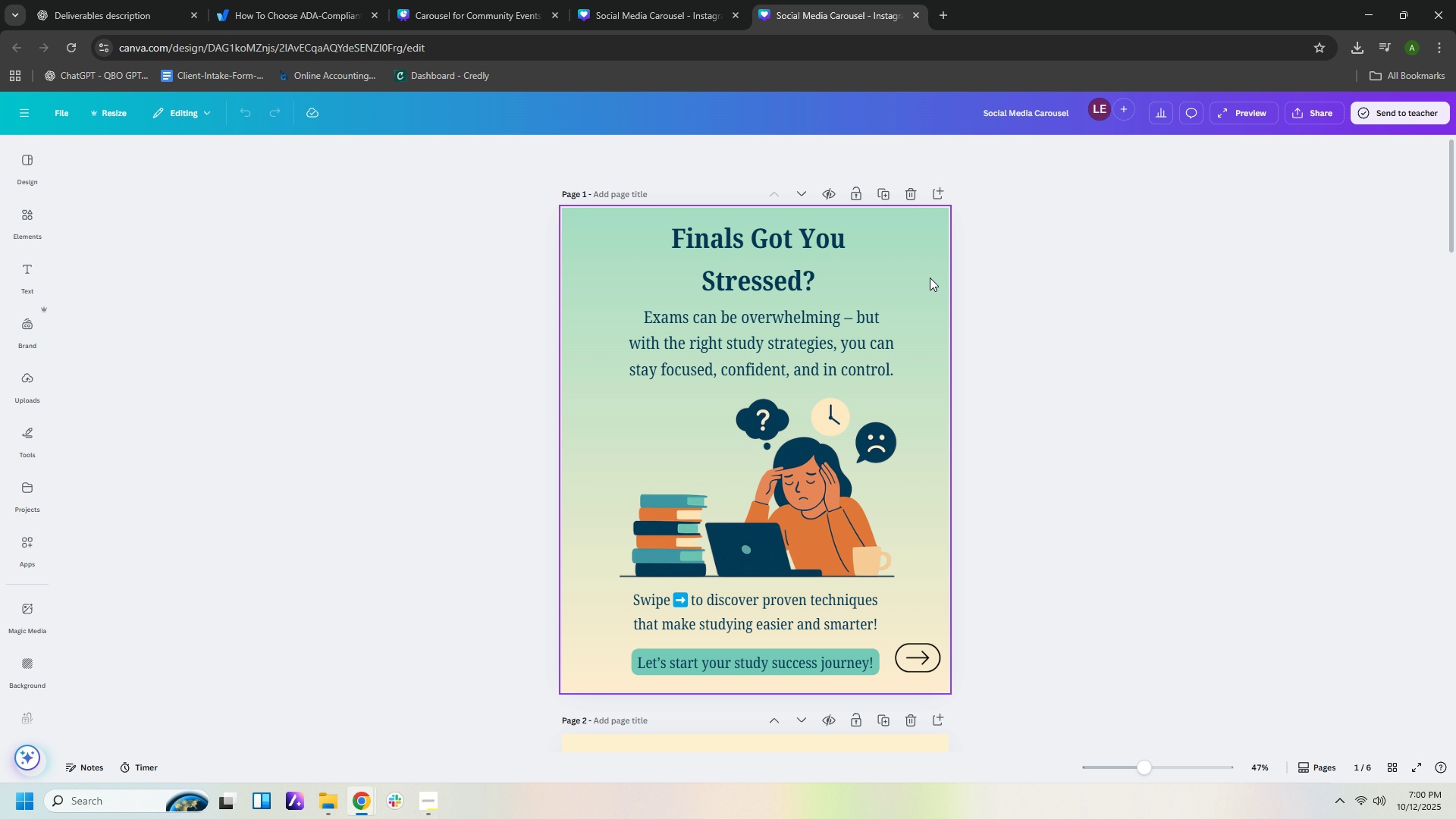 
left_click([930, 278])
 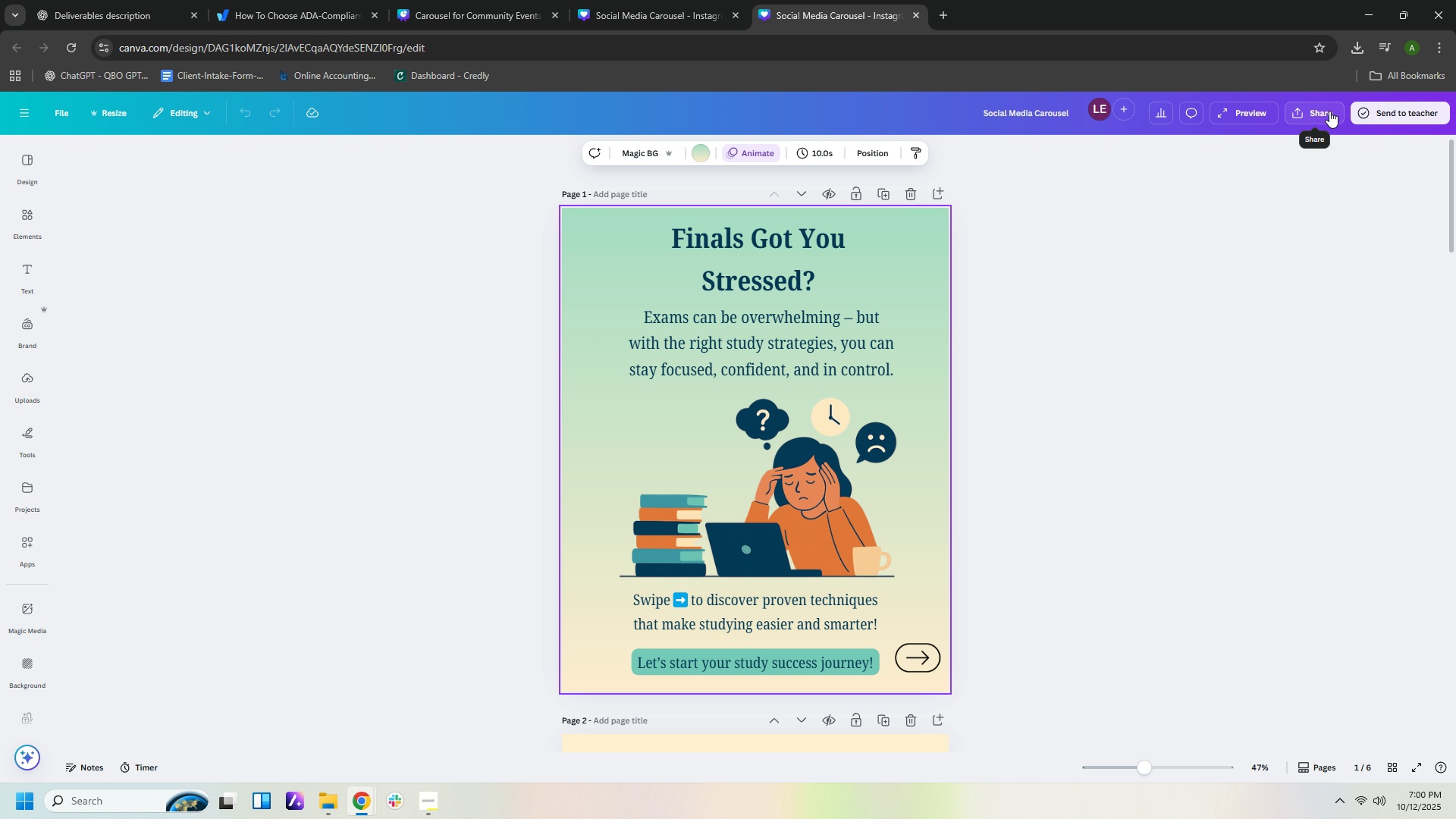 
left_click([1312, 216])
 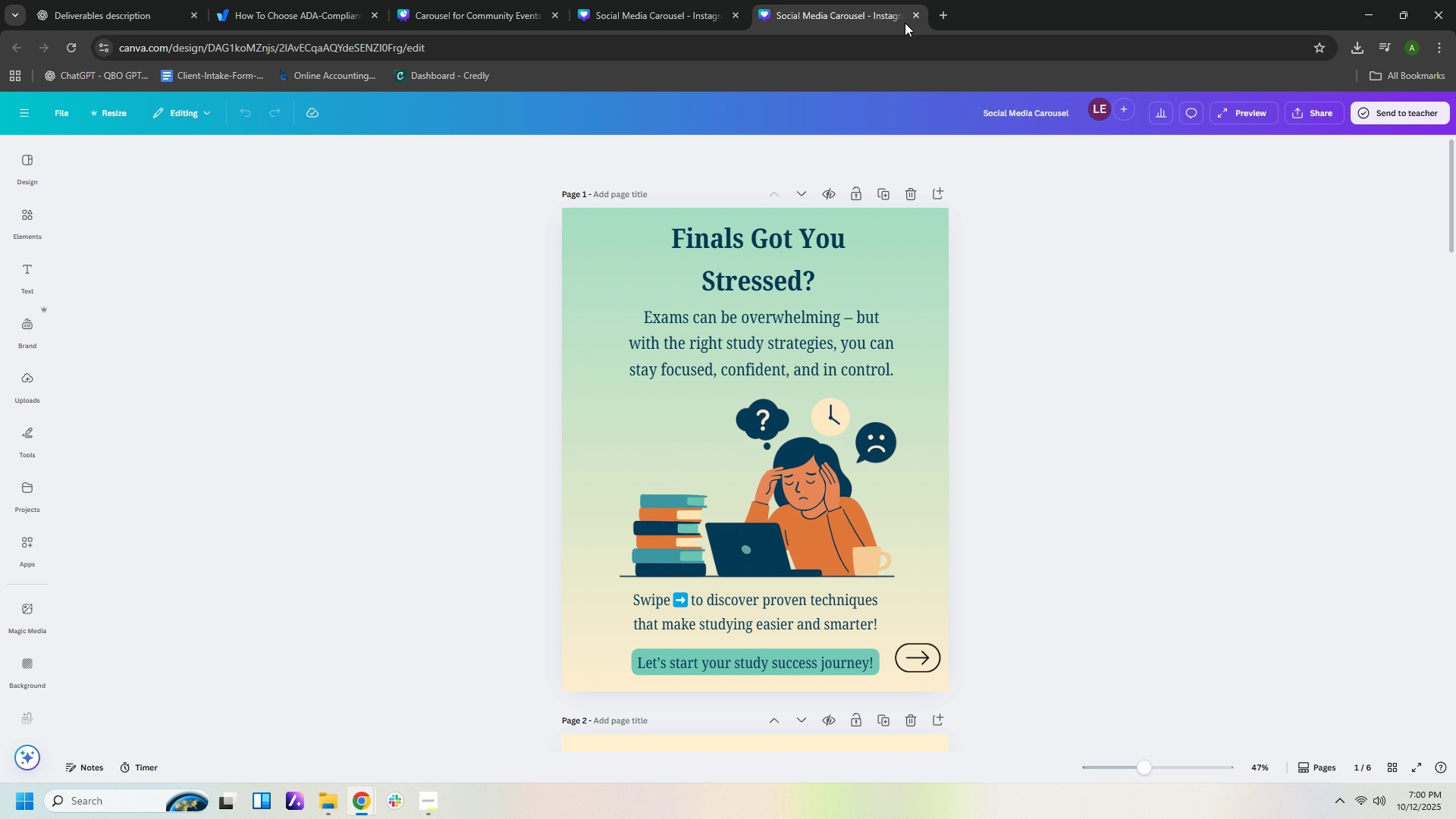 
left_click([915, 17])
 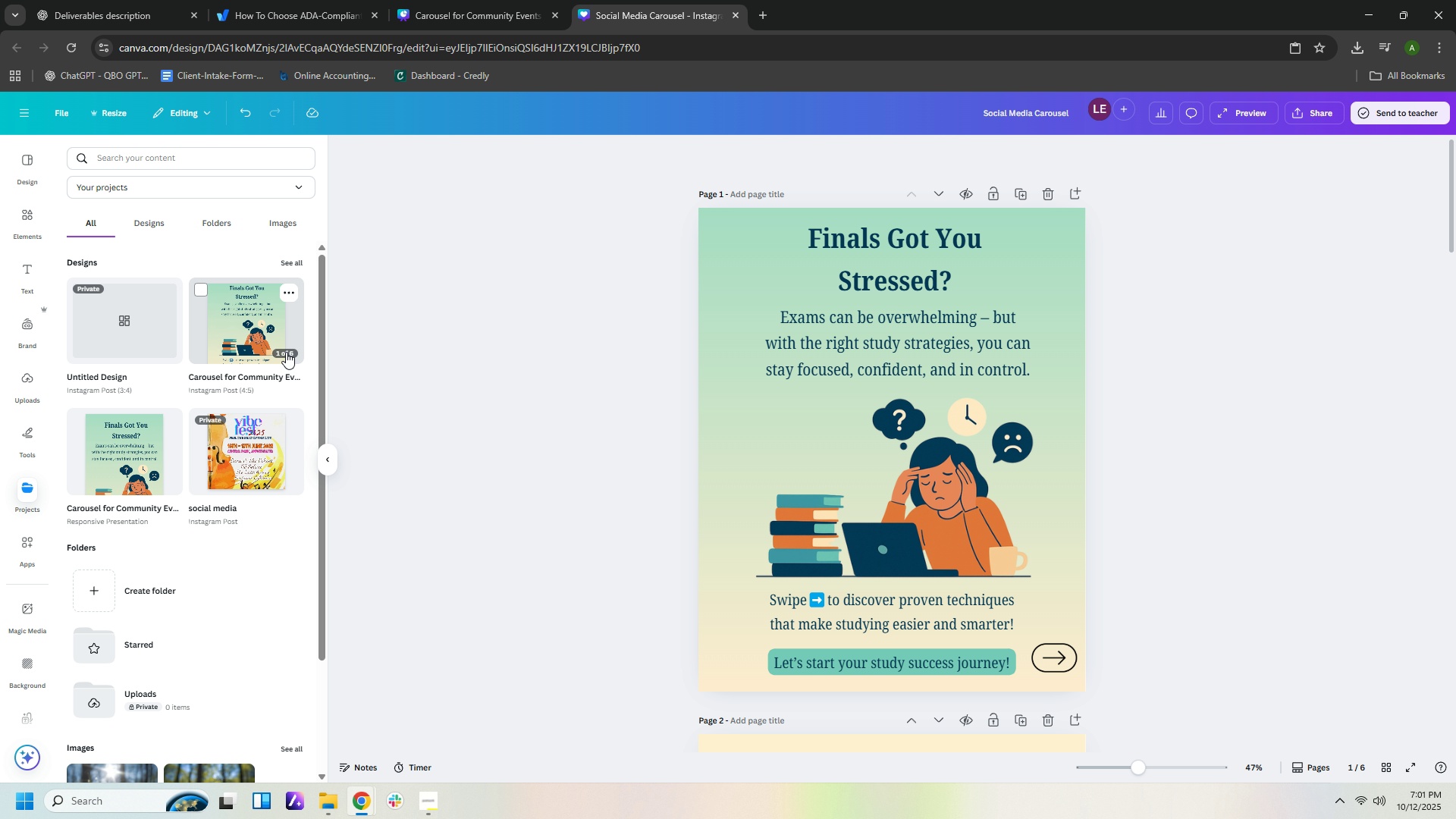 
right_click([285, 353])
 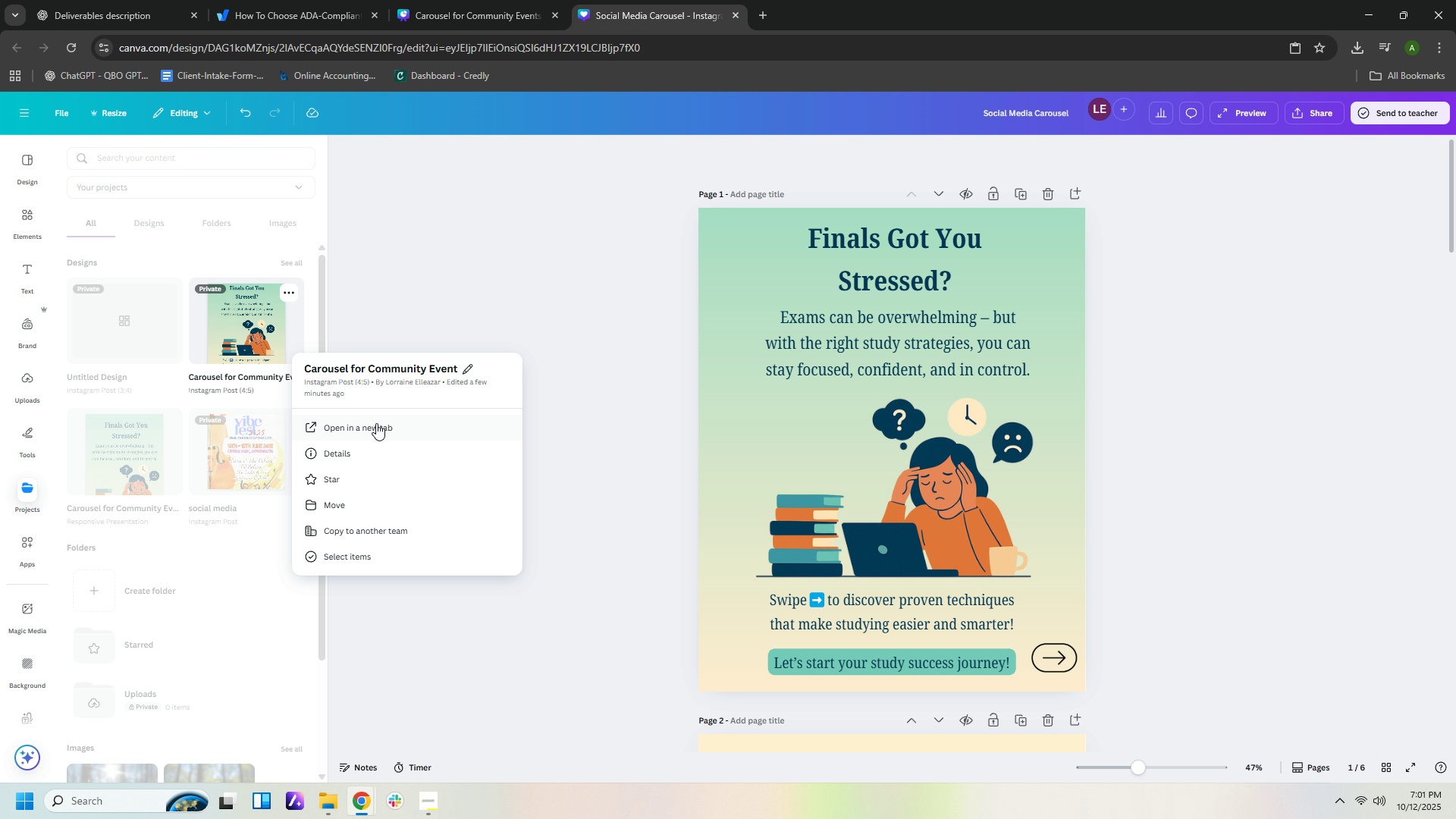 
left_click([377, 427])
 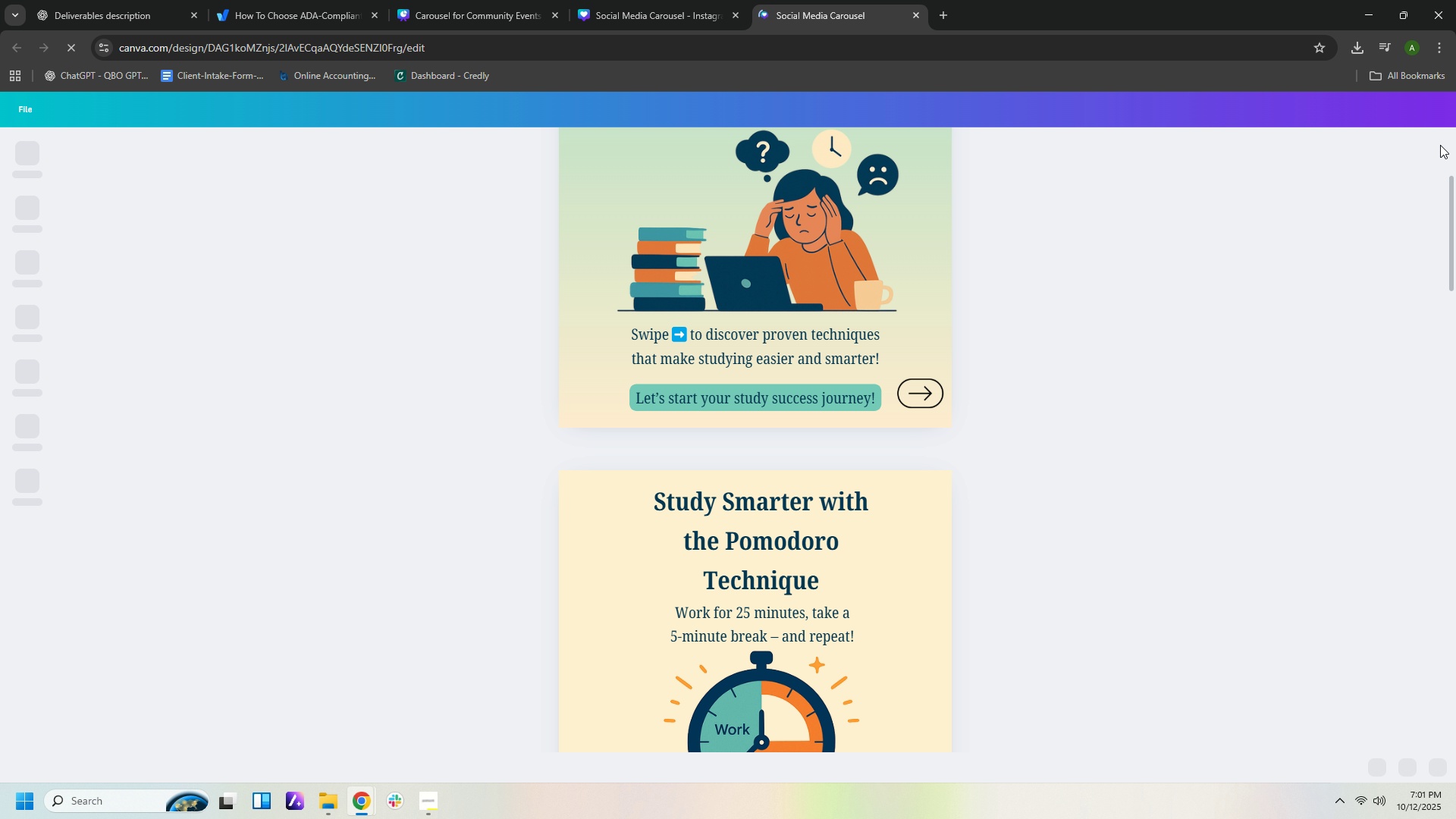 
scroll: coordinate [1436, 157], scroll_direction: up, amount: 7.0
 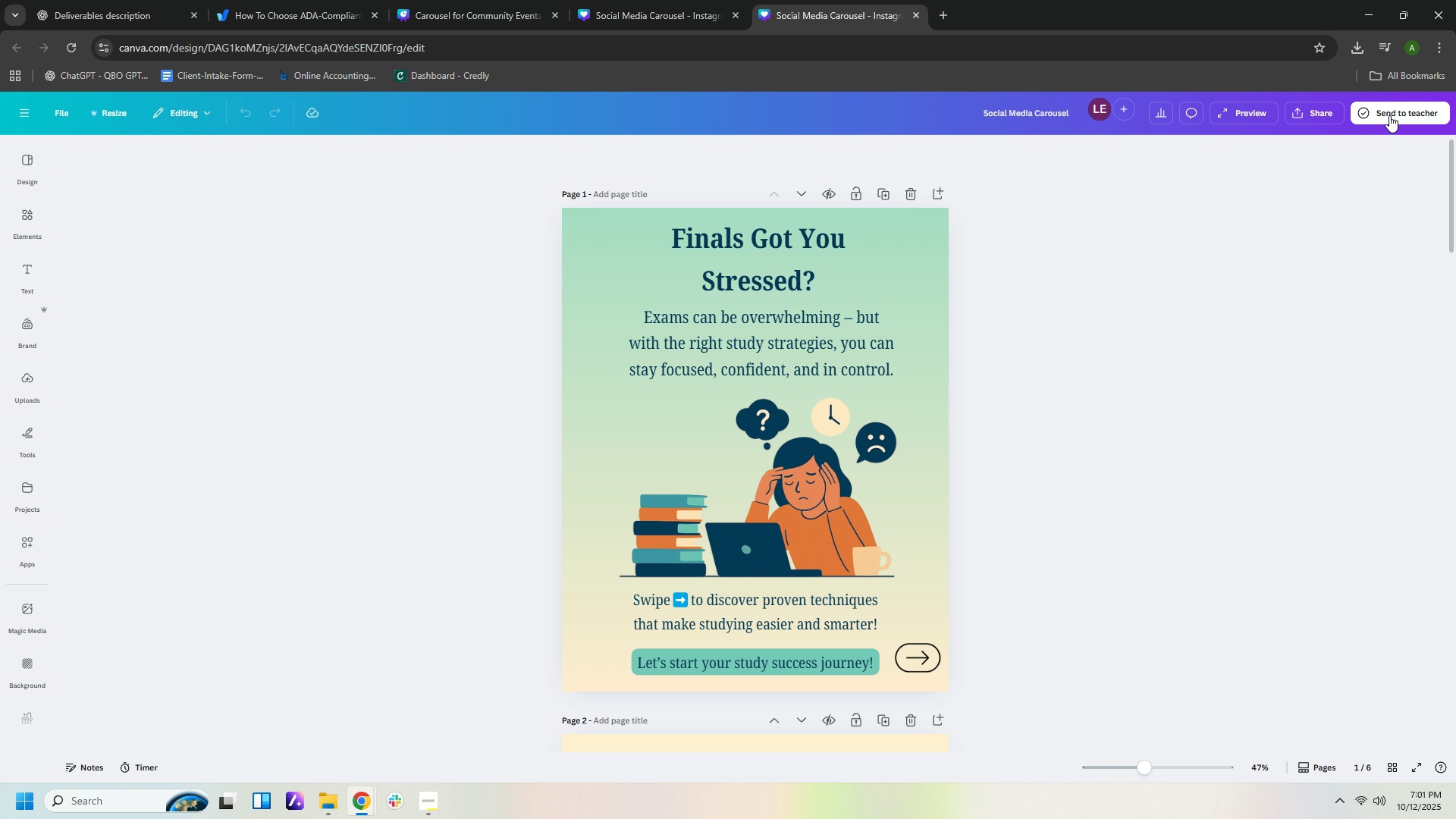 
left_click([1388, 115])
 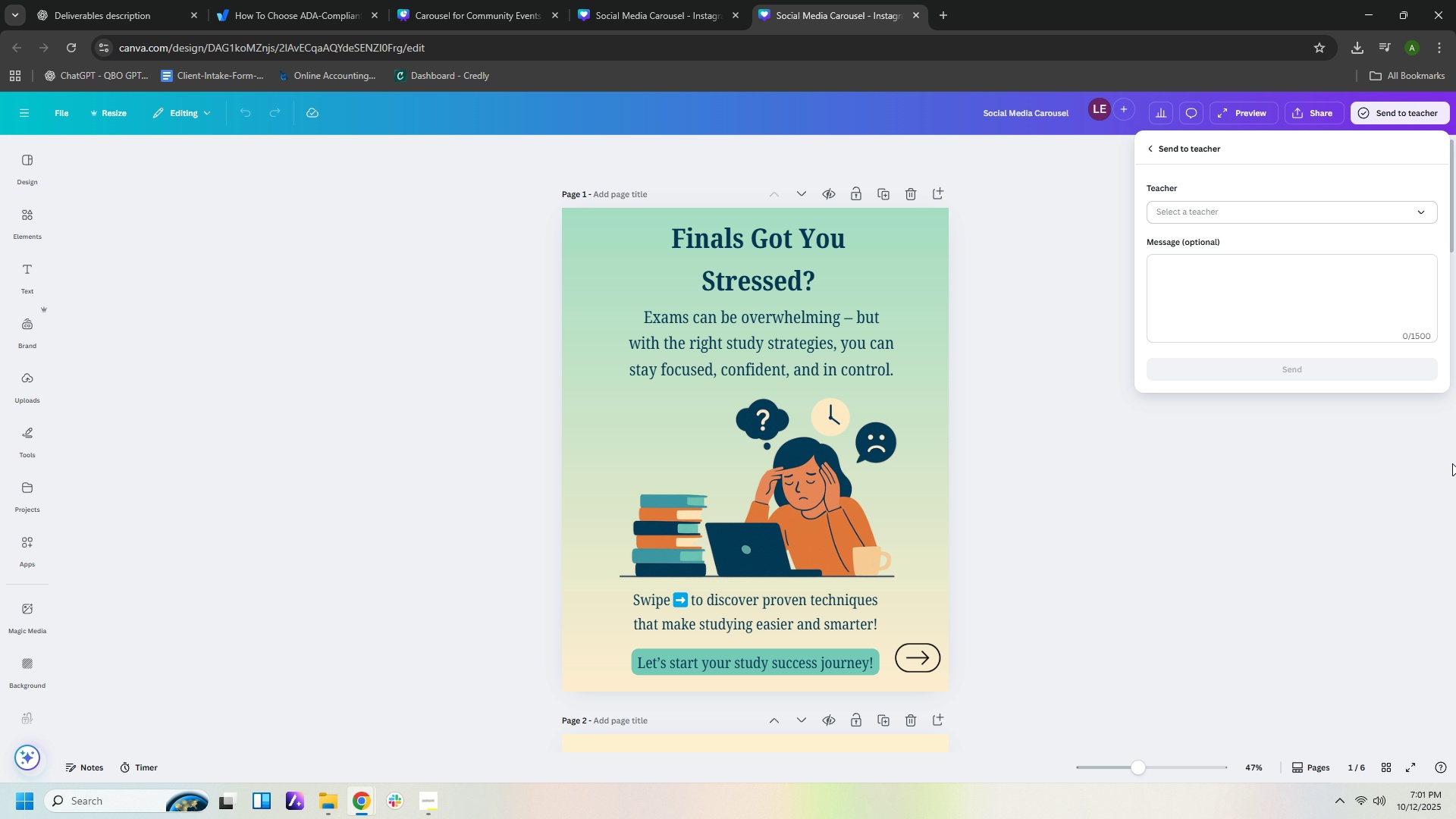 
left_click([1399, 498])
 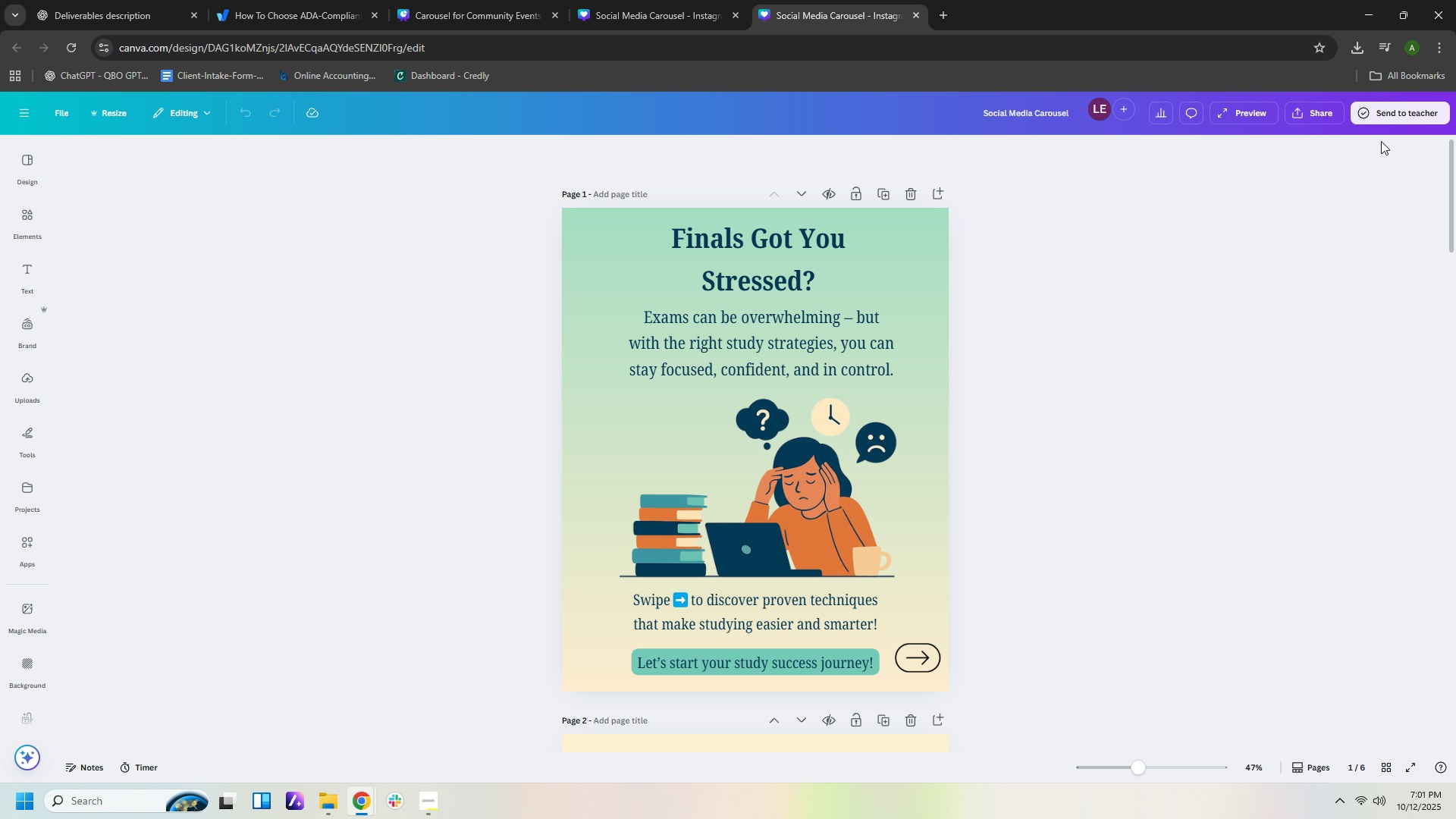 
scroll: coordinate [1402, 148], scroll_direction: up, amount: 2.0
 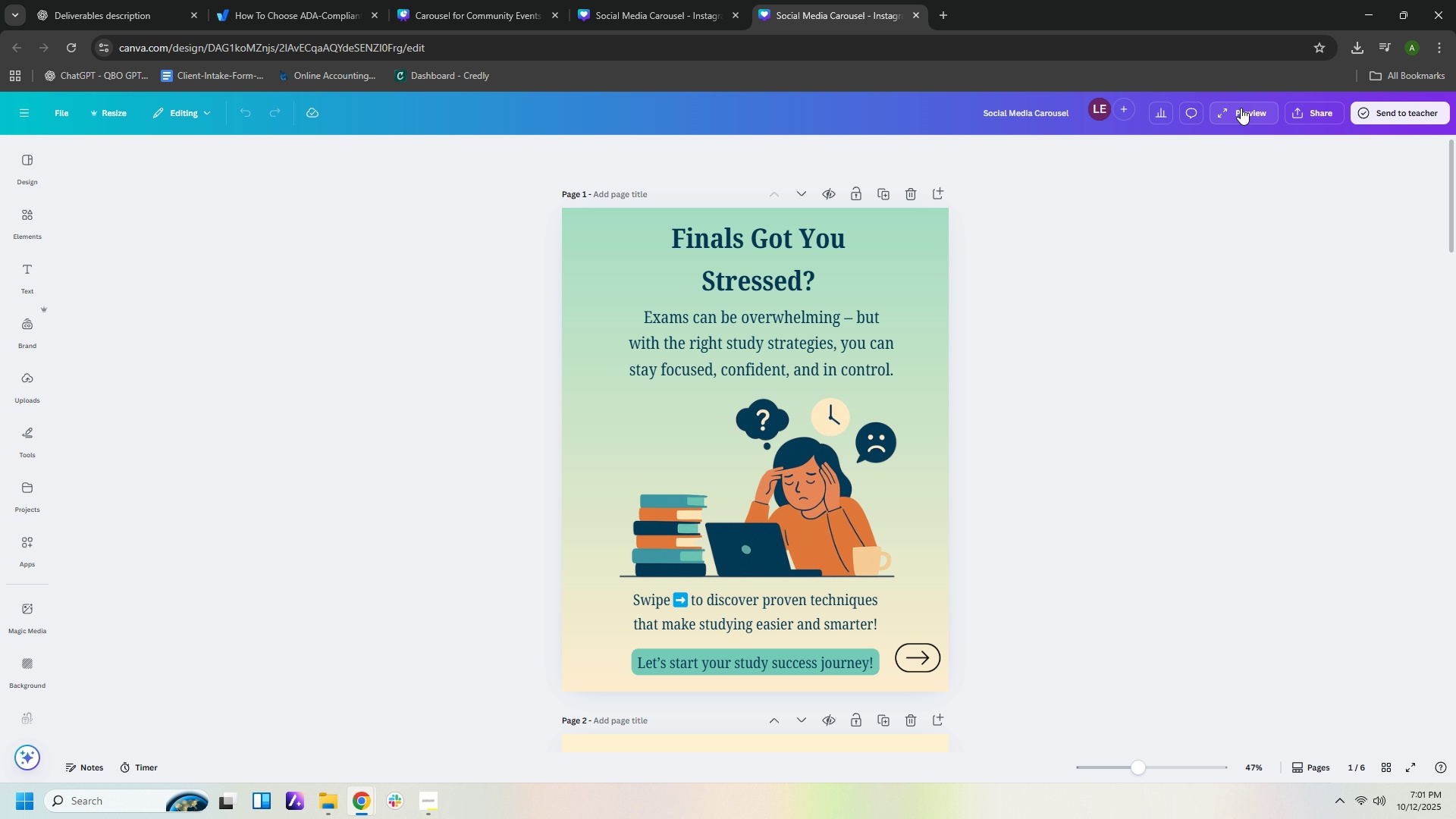 
left_click([1241, 108])
 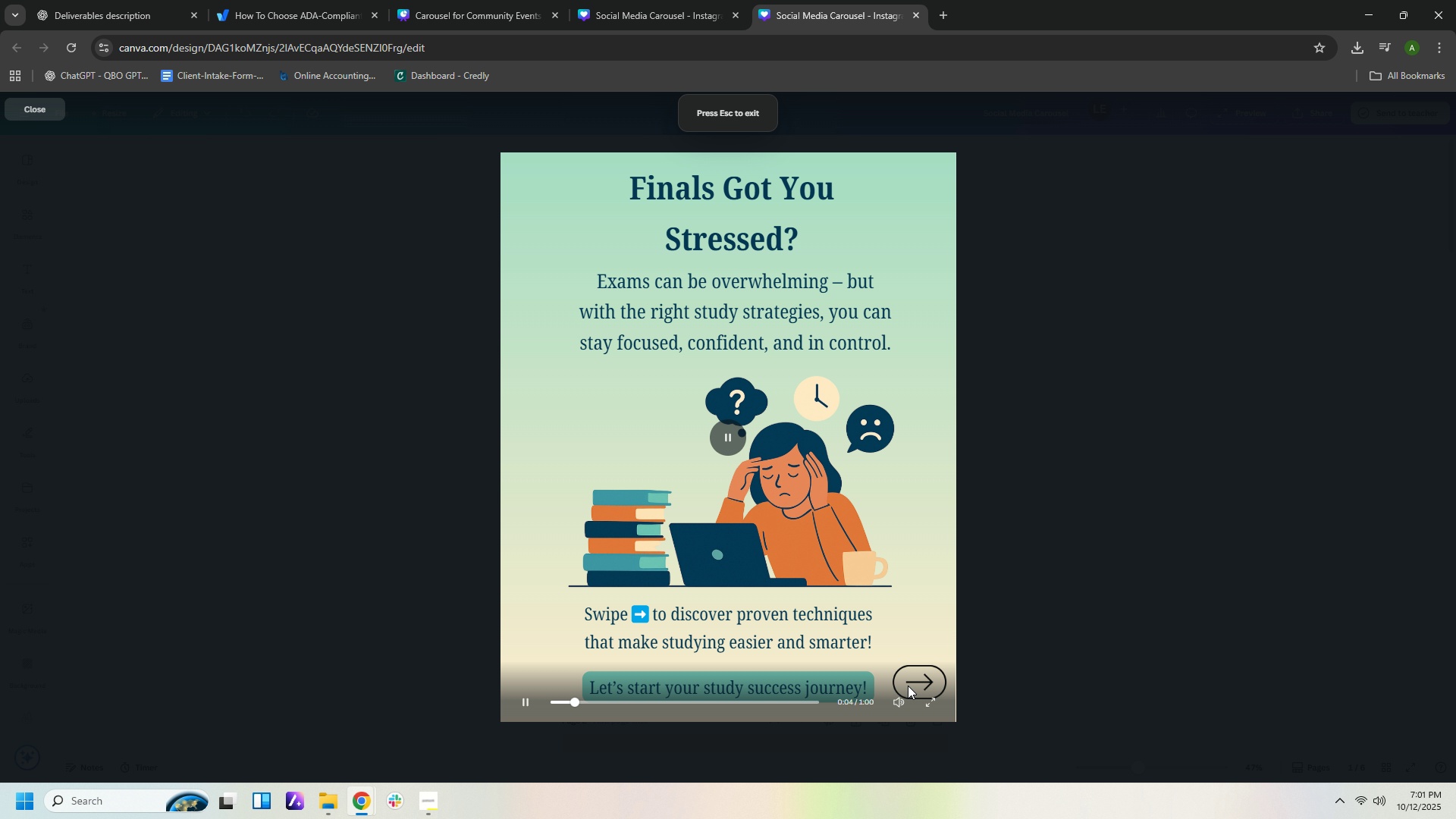 
wait(6.56)
 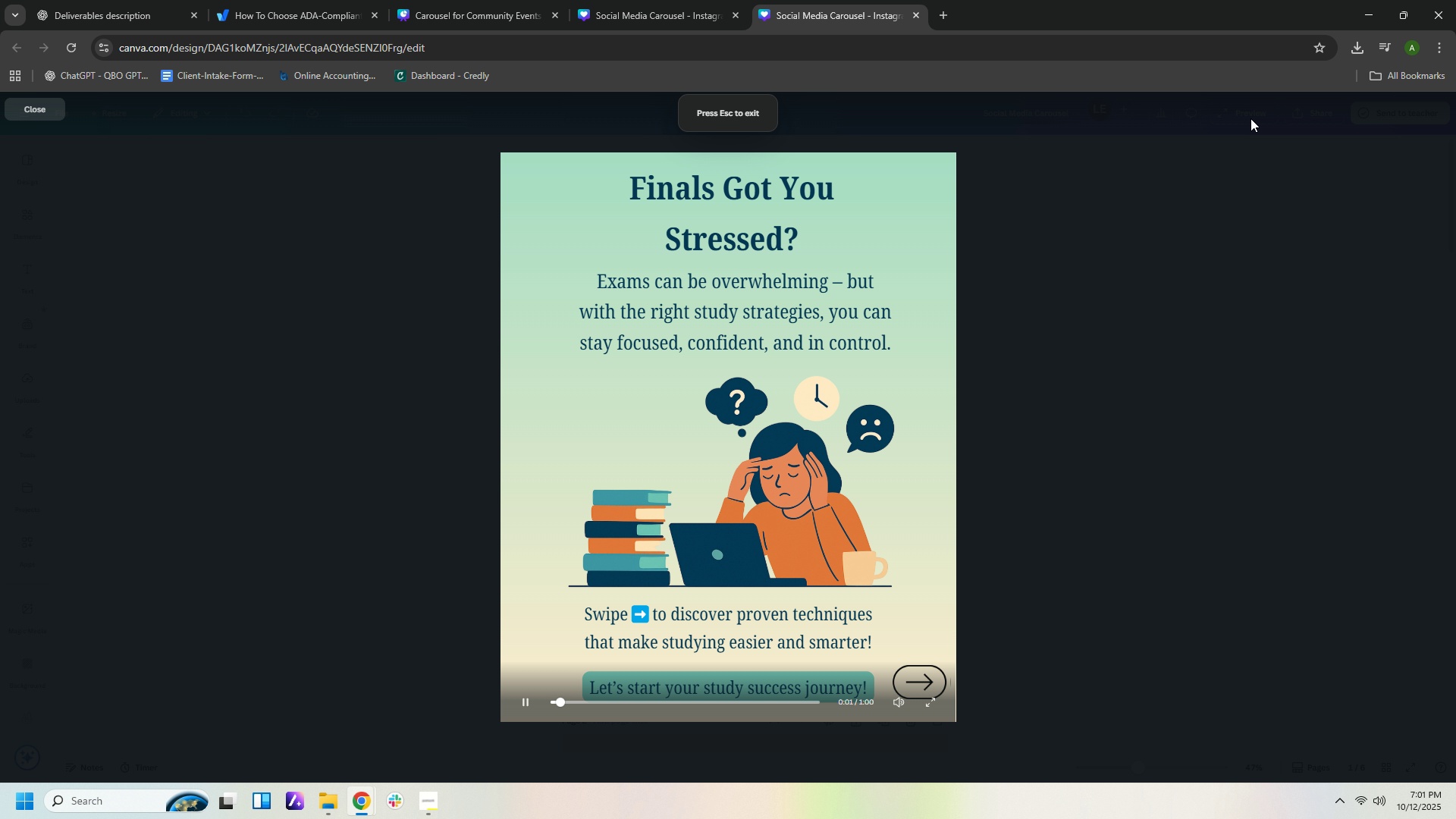 
left_click([912, 681])
 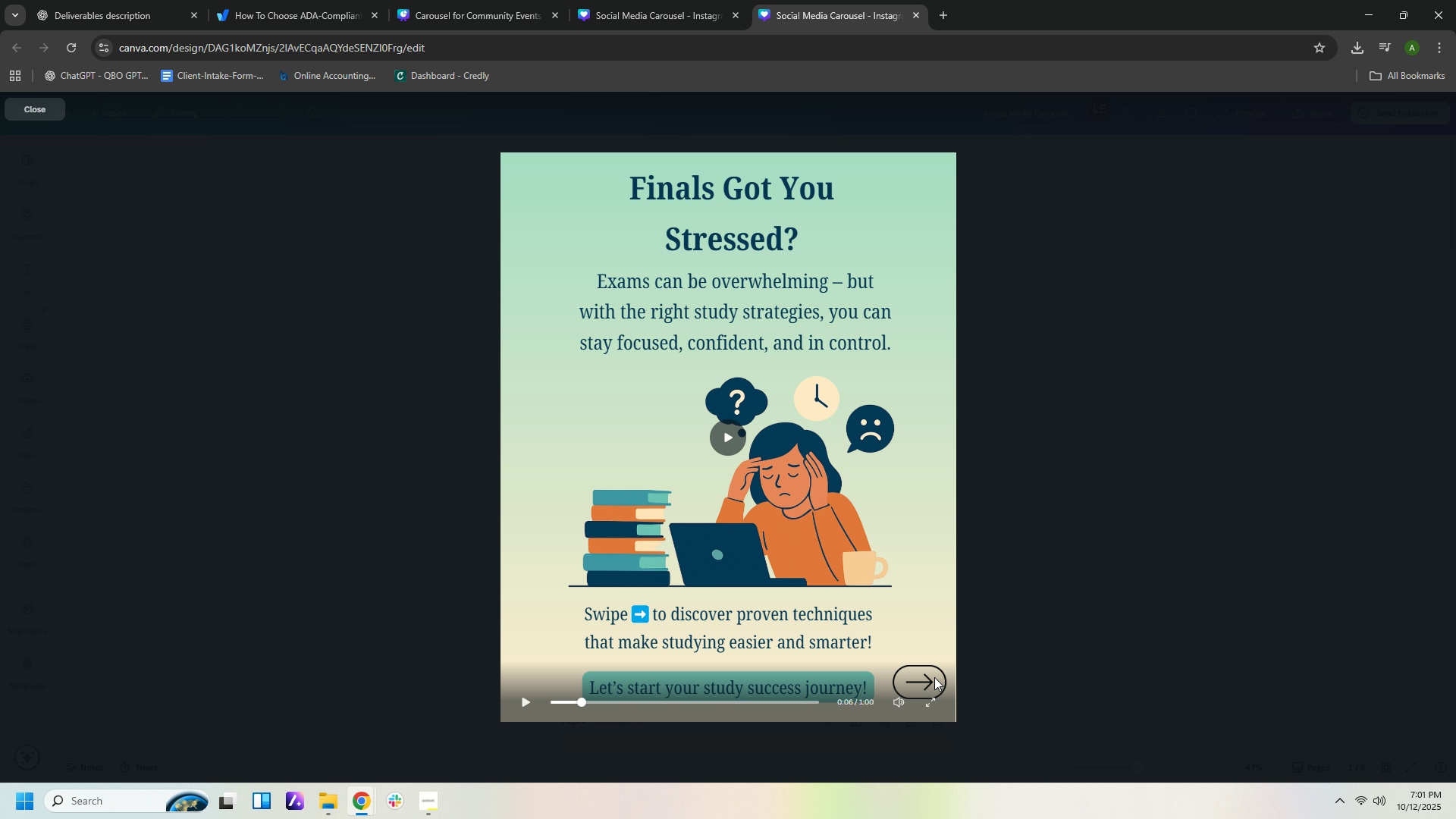 